 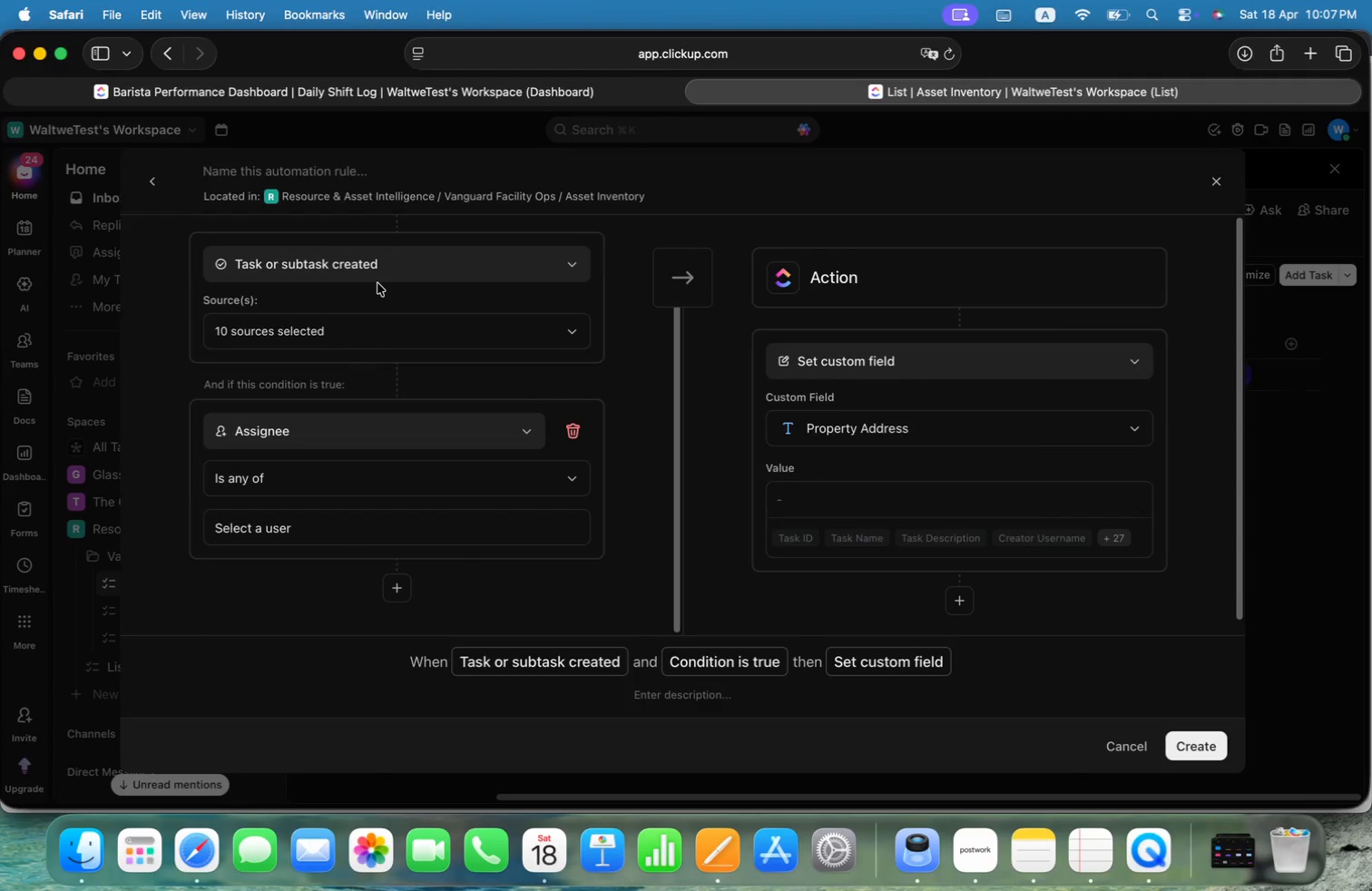 
left_click([431, 427])
 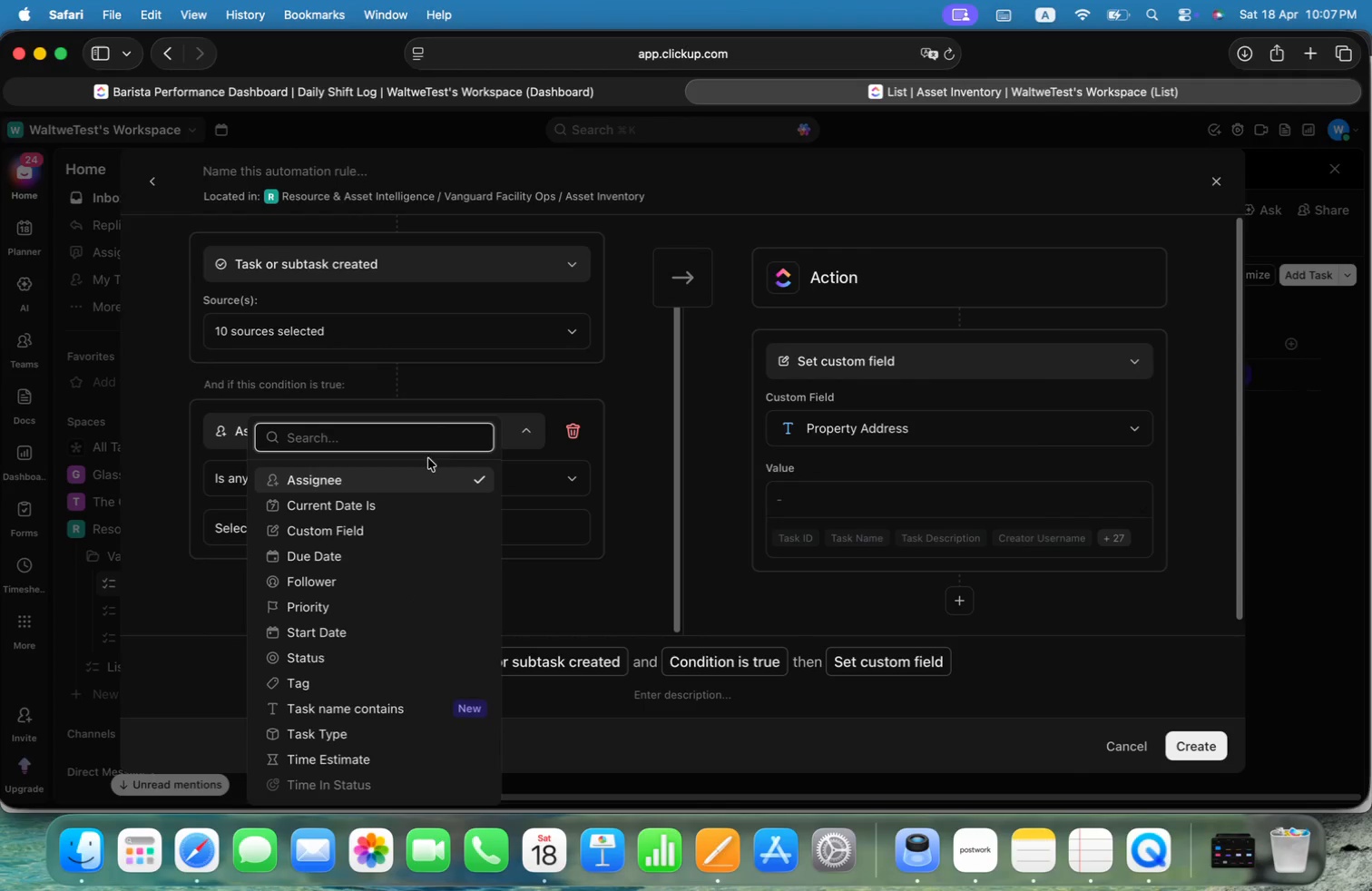 
scroll: coordinate [440, 498], scroll_direction: up, amount: 4.0
 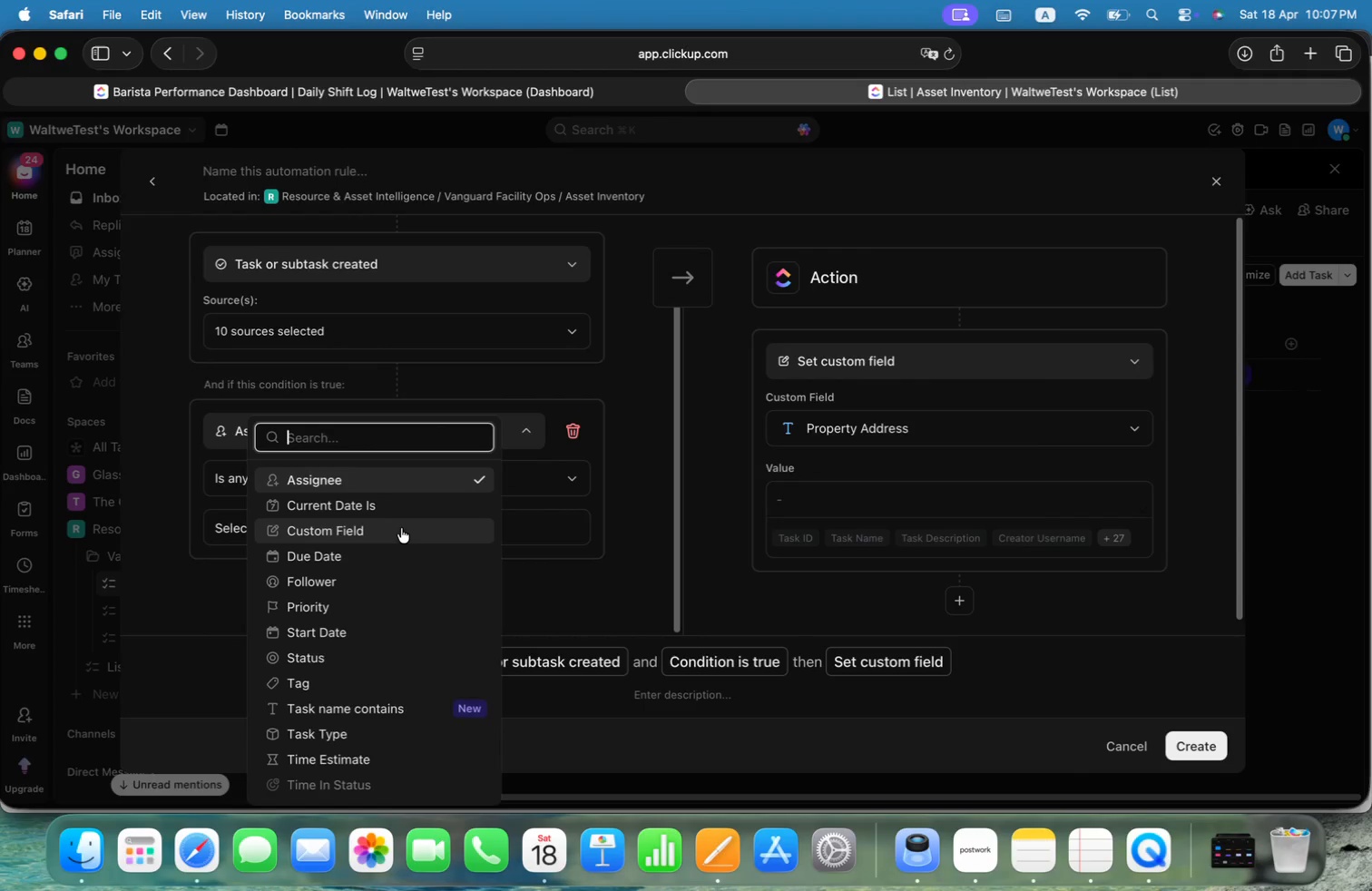 
left_click([397, 531])
 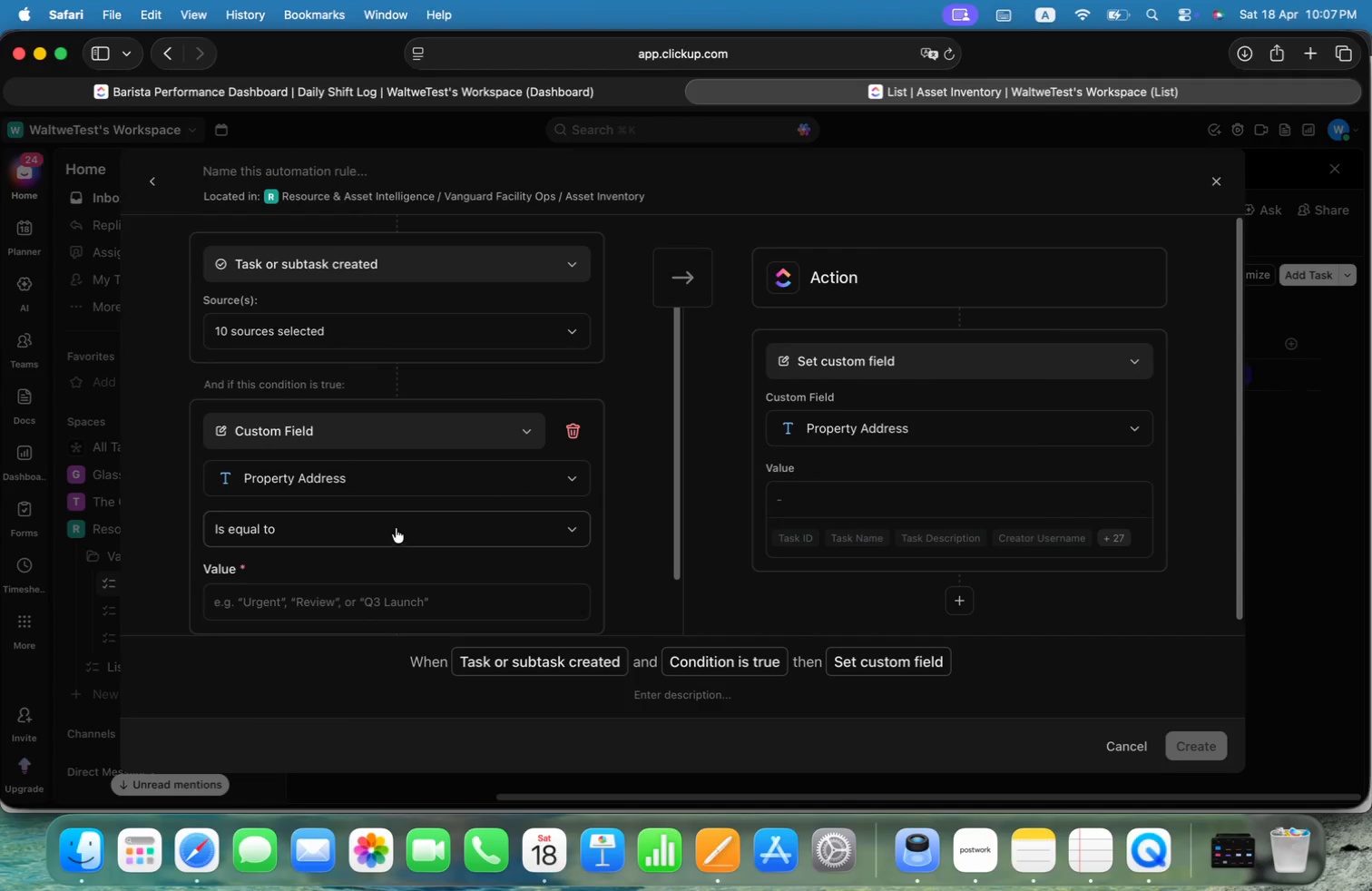 
mouse_move([442, 530])
 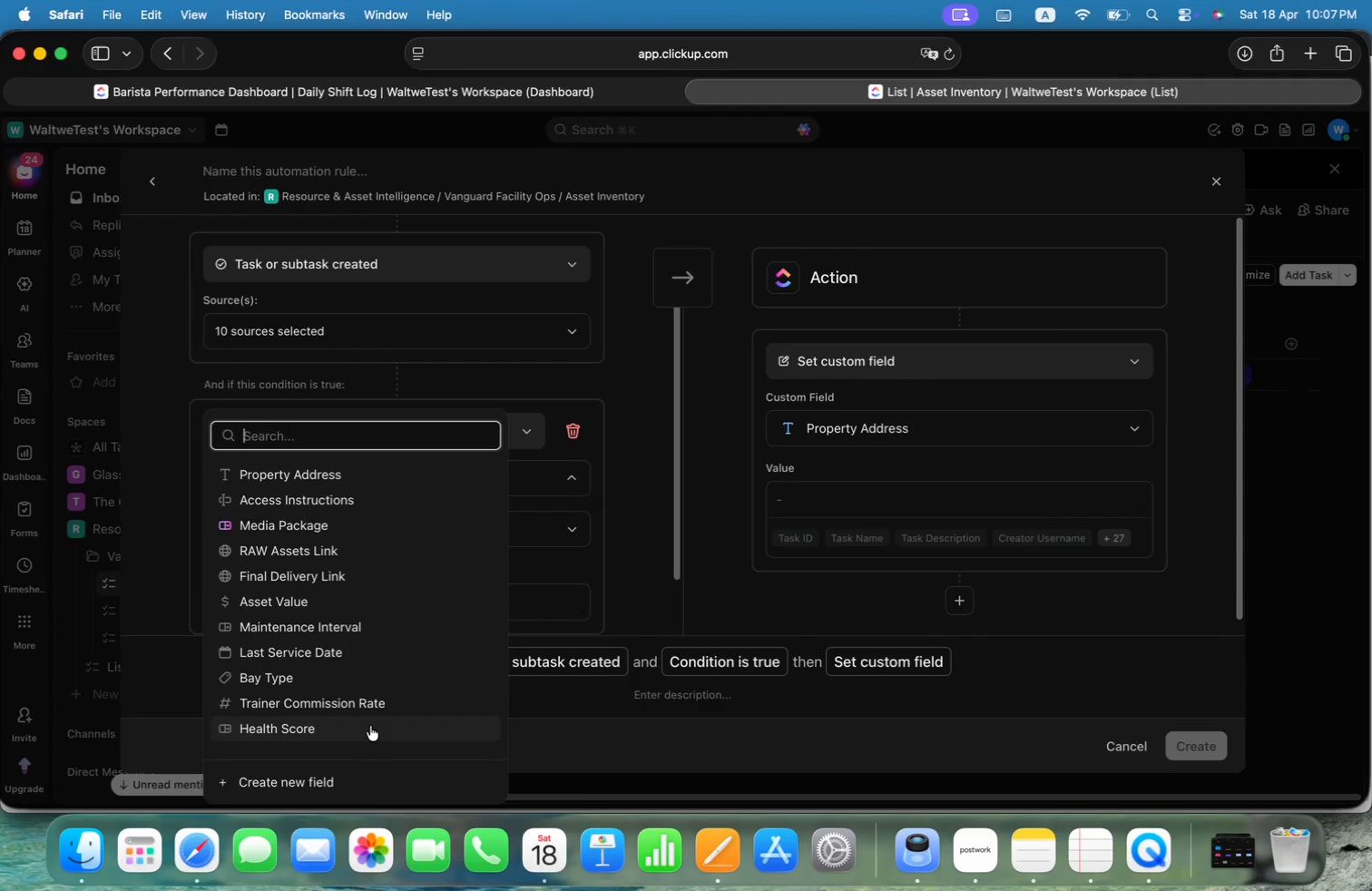 
left_click([370, 727])
 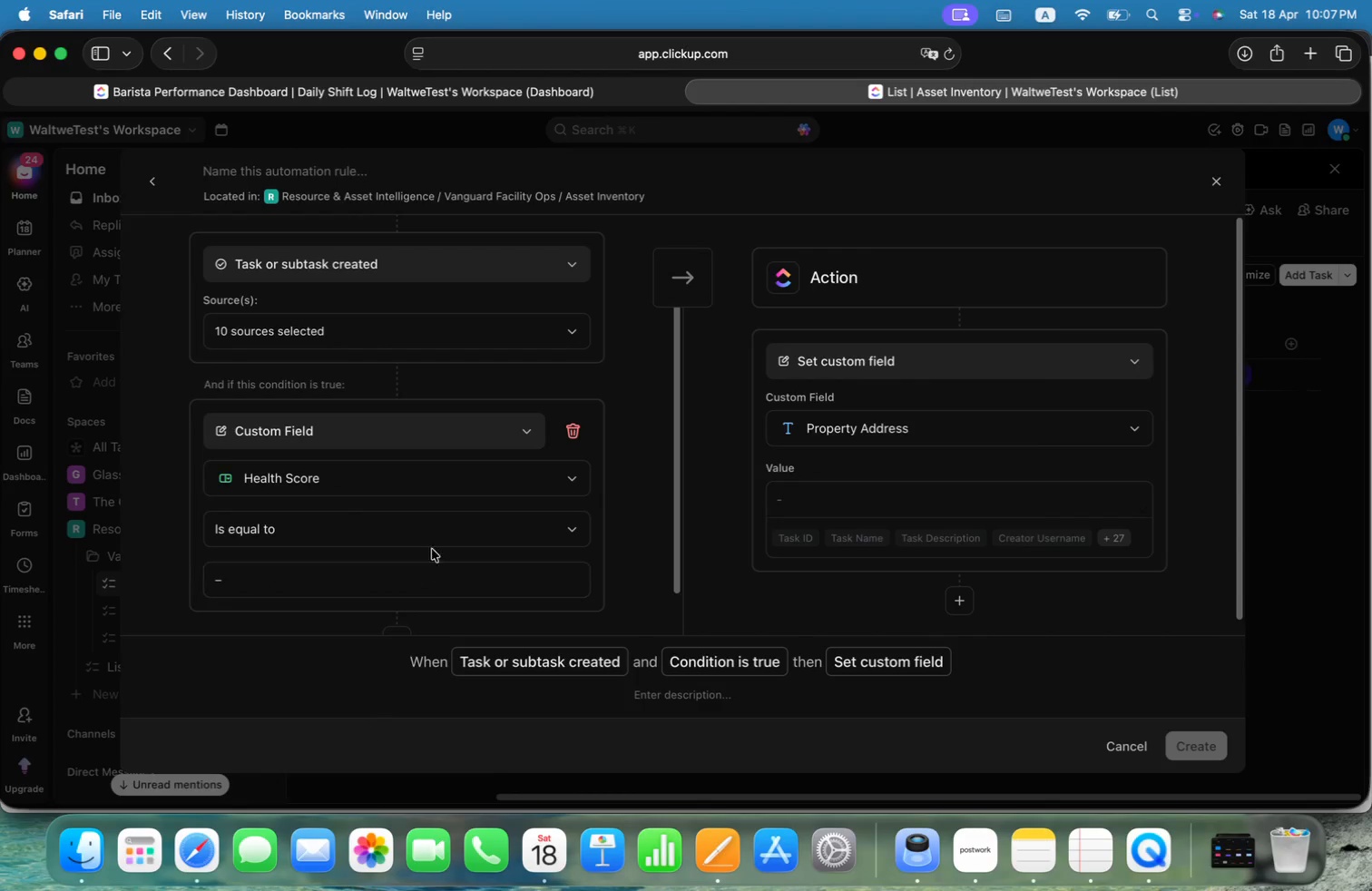 
left_click([479, 542])
 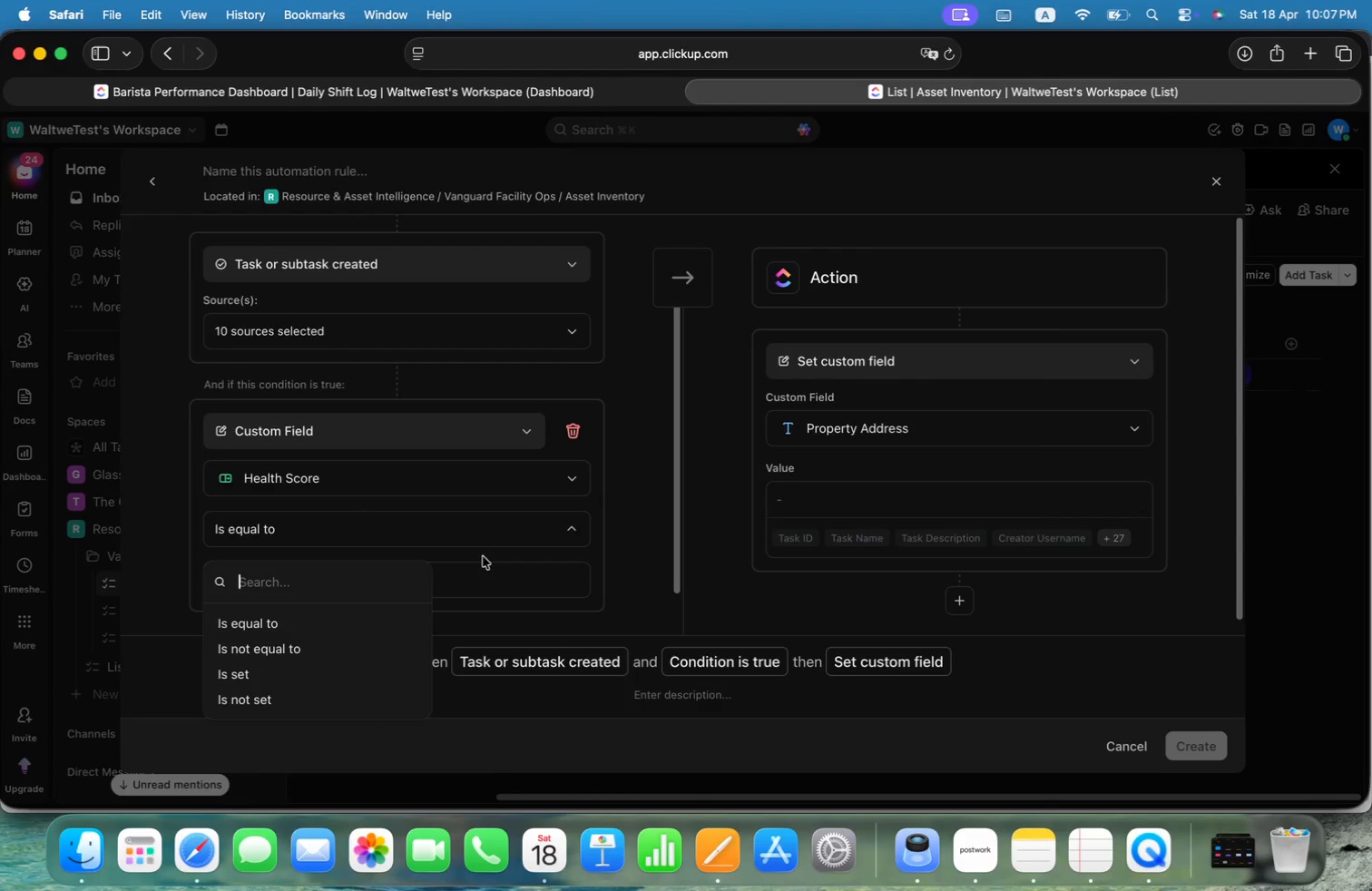 
left_click([498, 592])
 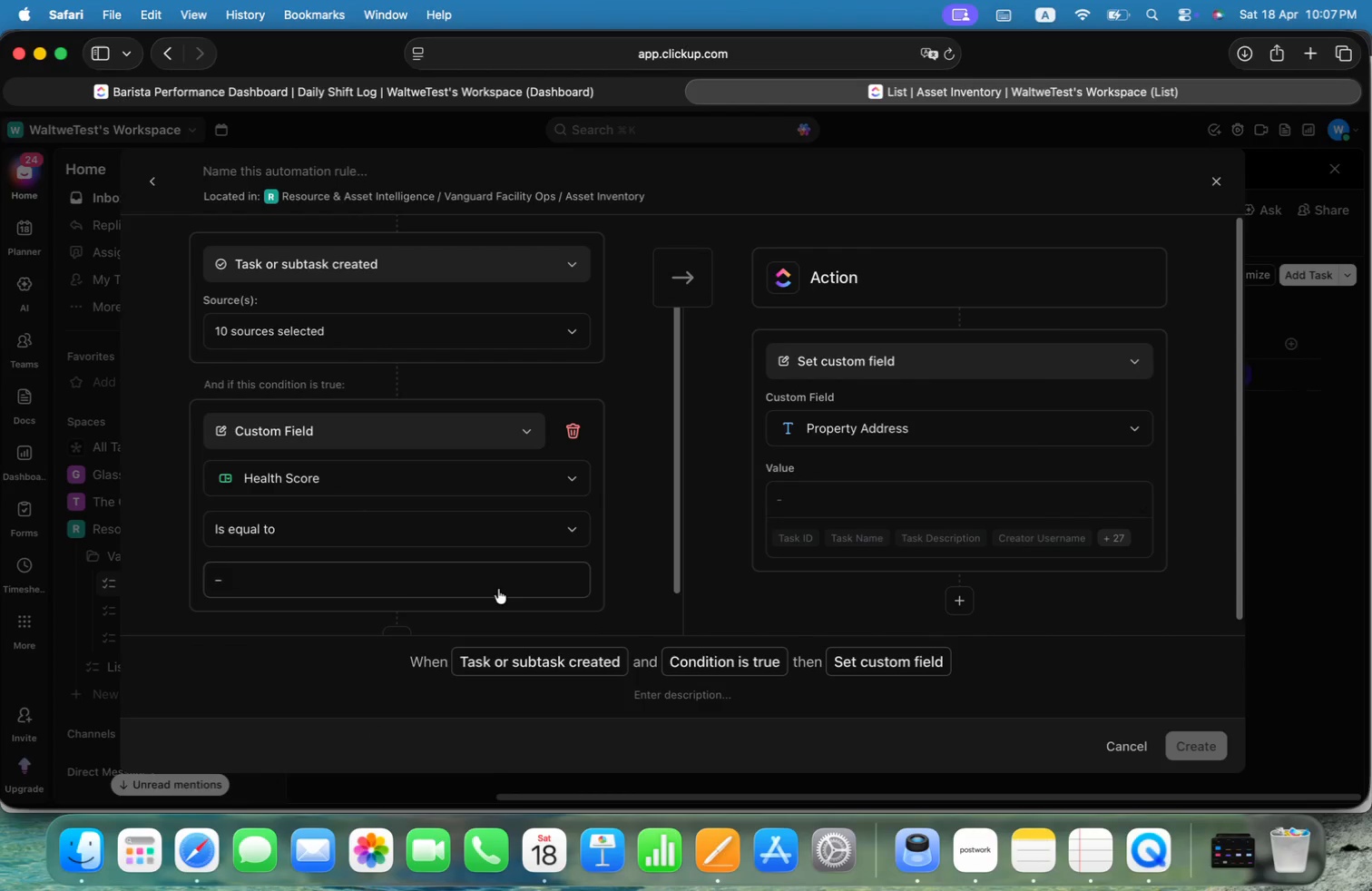 
left_click([497, 582])
 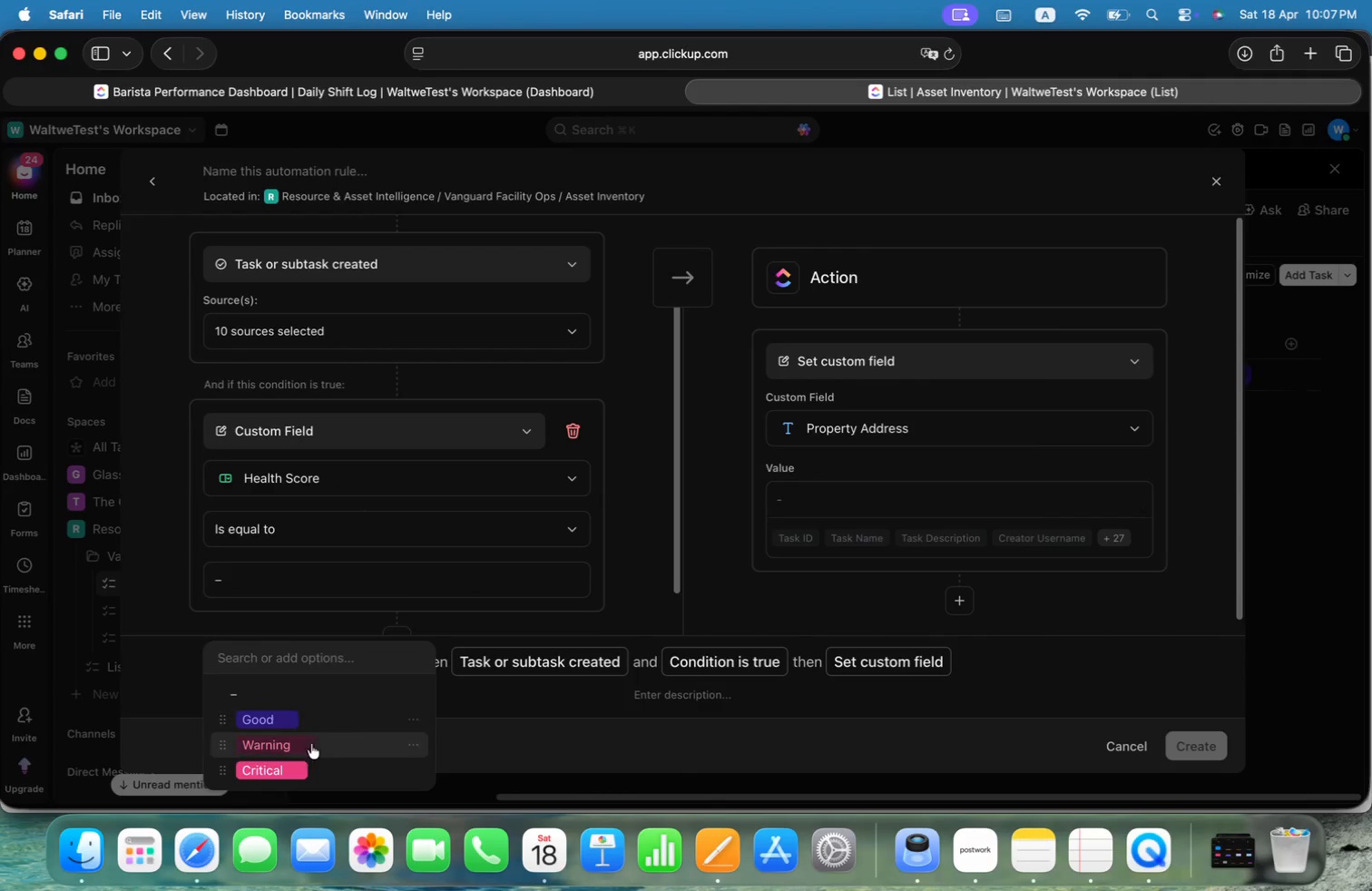 
left_click([300, 773])
 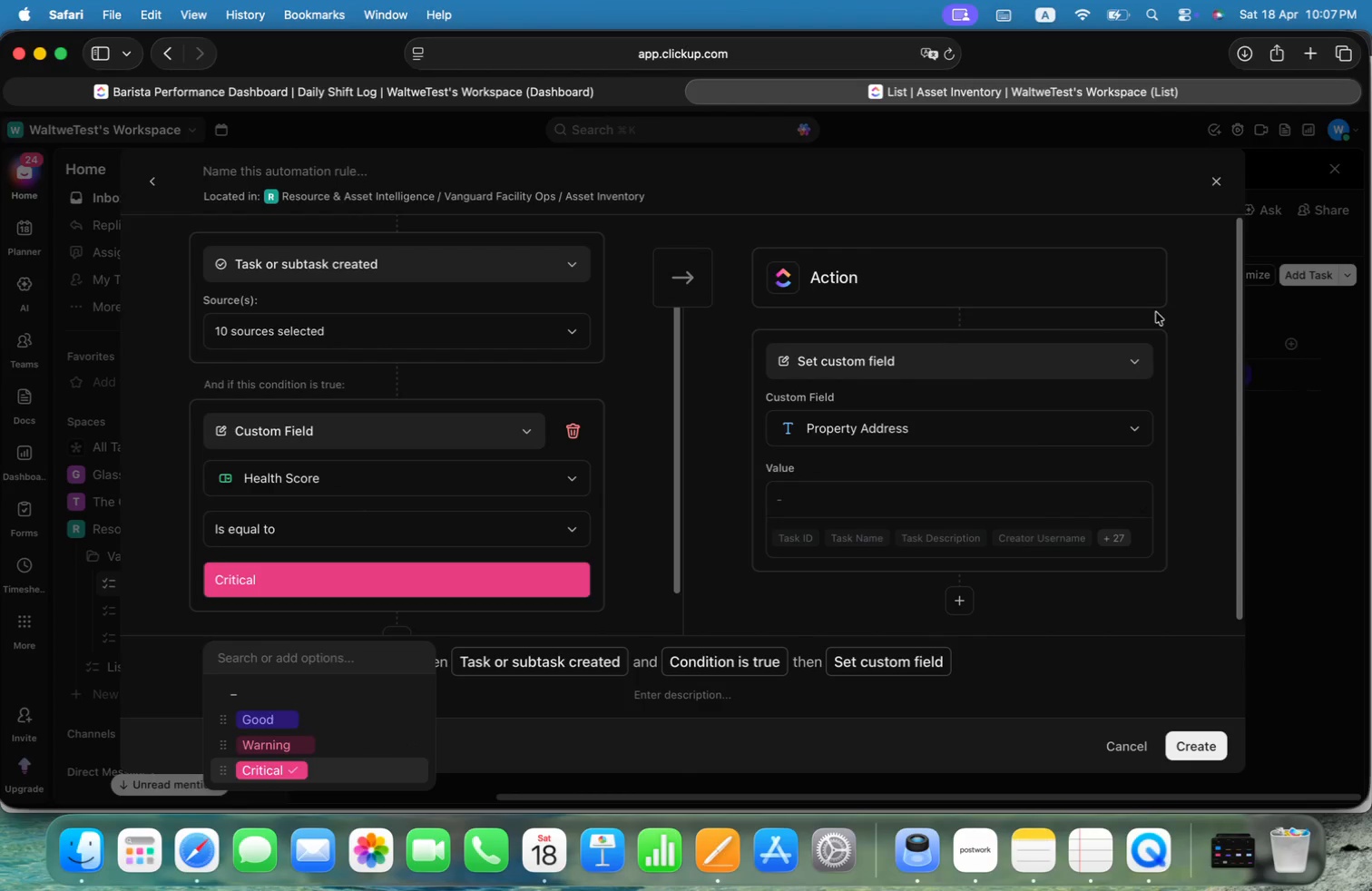 
left_click([1199, 348])
 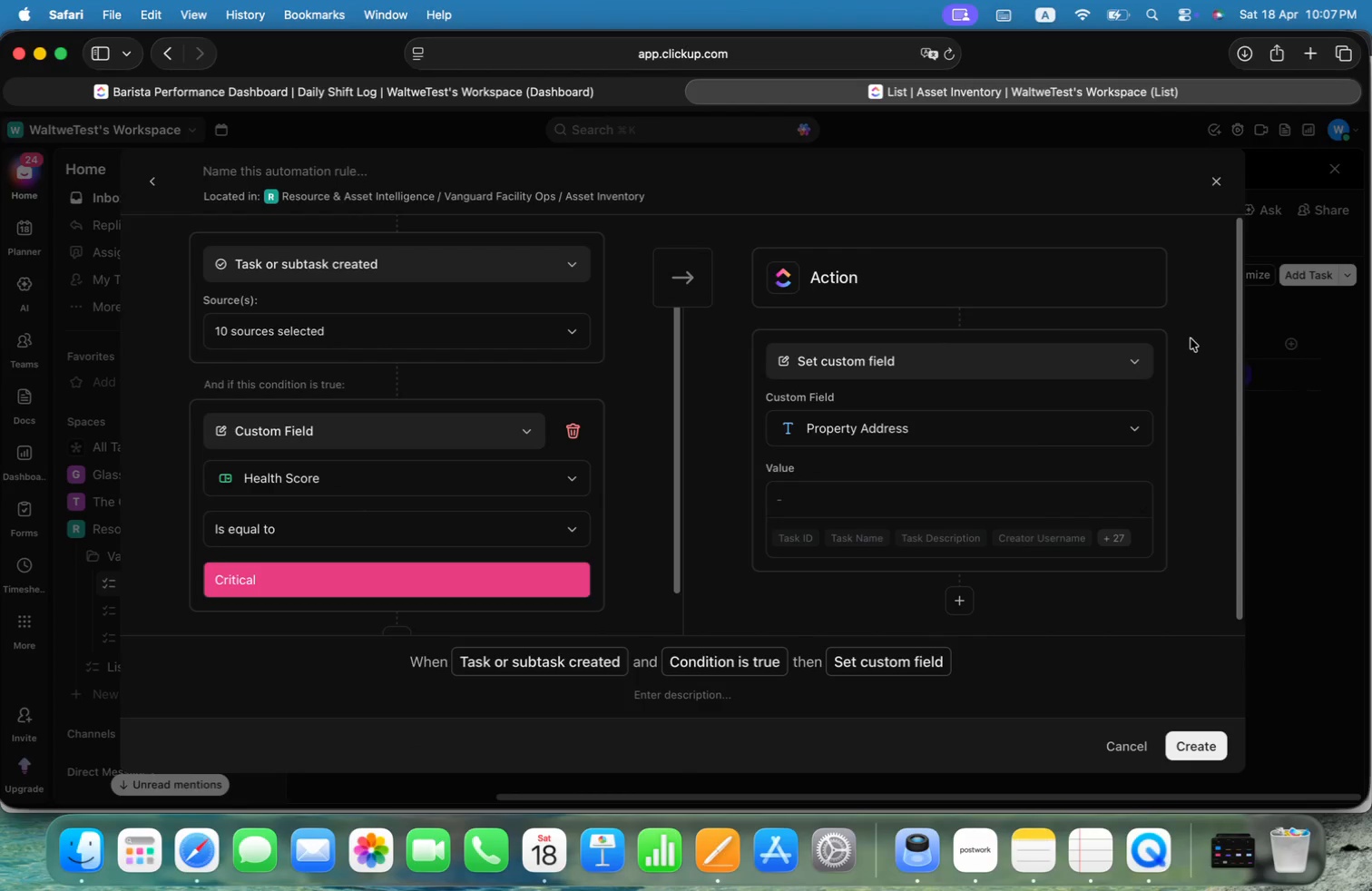 
mouse_move([1097, 377])
 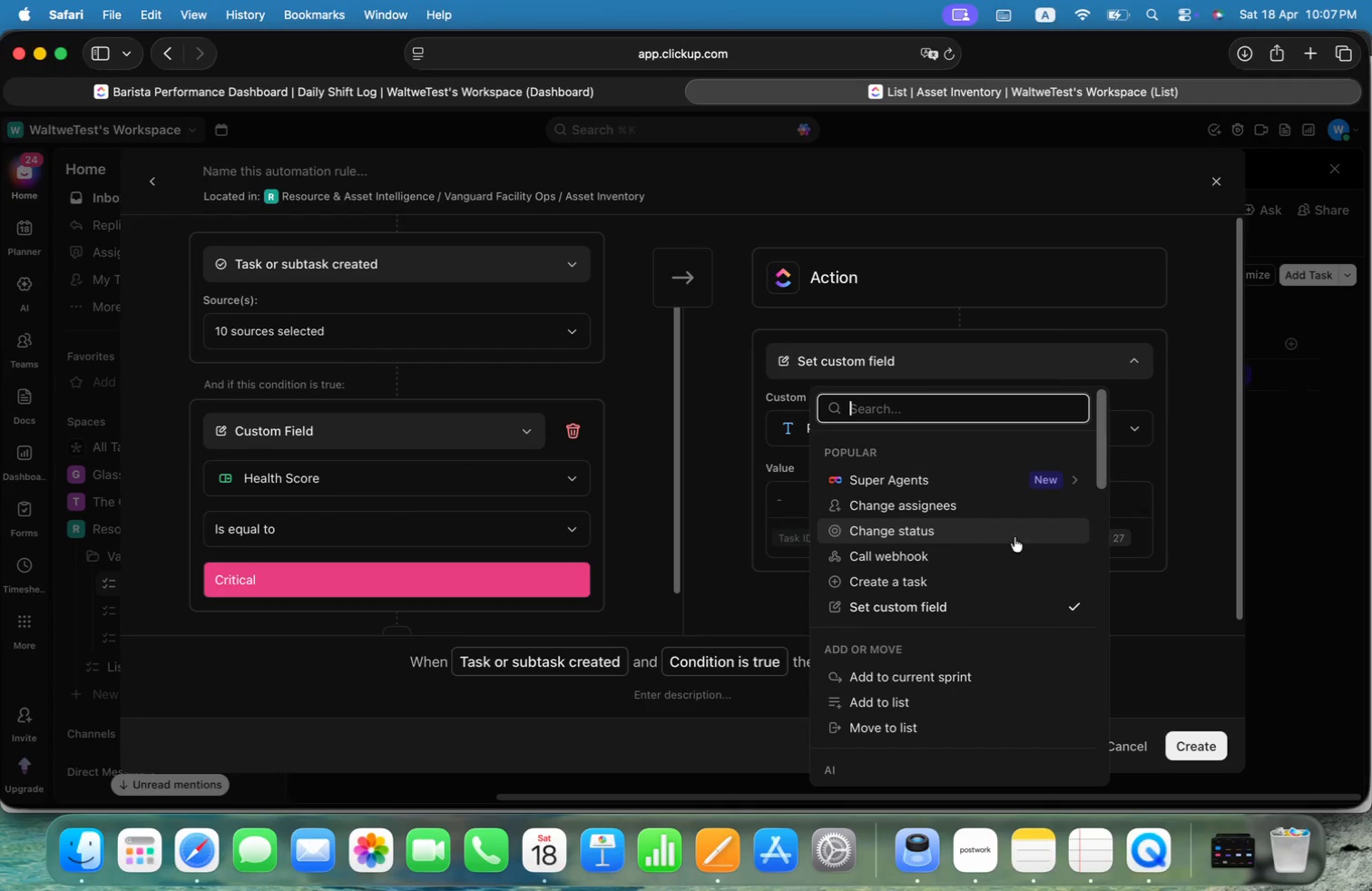 
left_click_drag(start_coordinate=[1102, 474], to_coordinate=[1120, 483])
 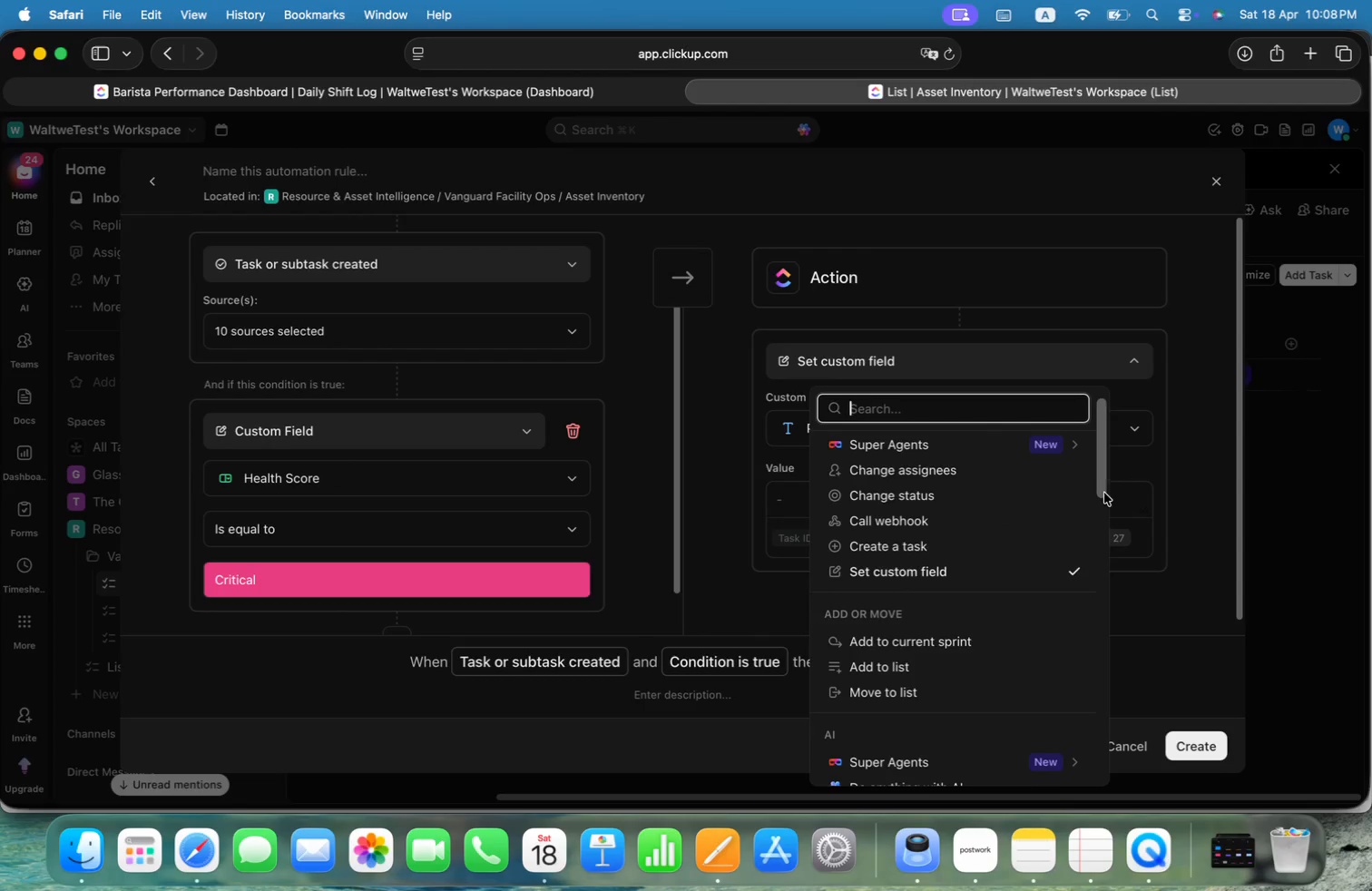 
left_click_drag(start_coordinate=[1098, 484], to_coordinate=[1112, 624])
 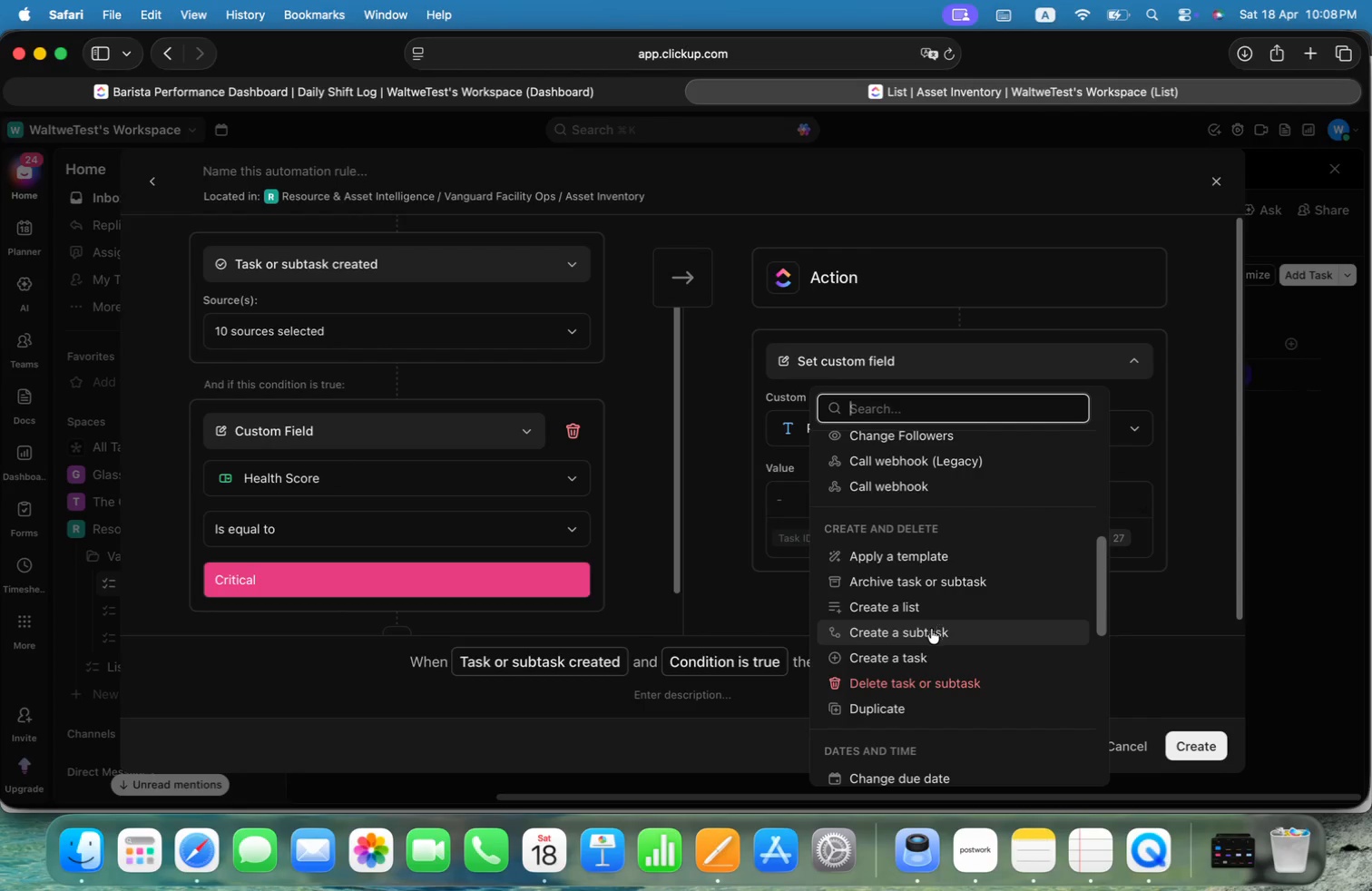 
left_click([927, 632])
 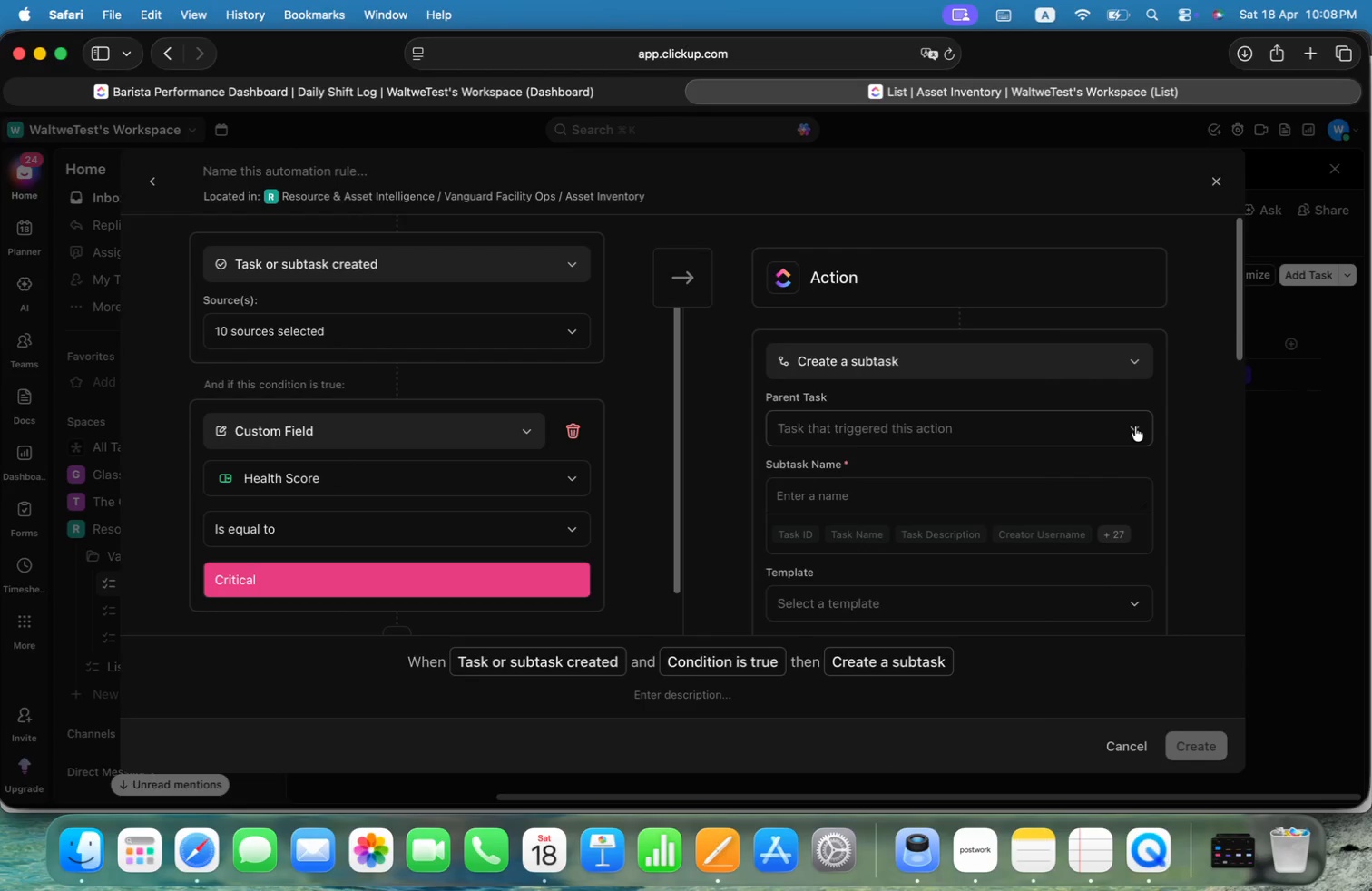 
wait(6.13)
 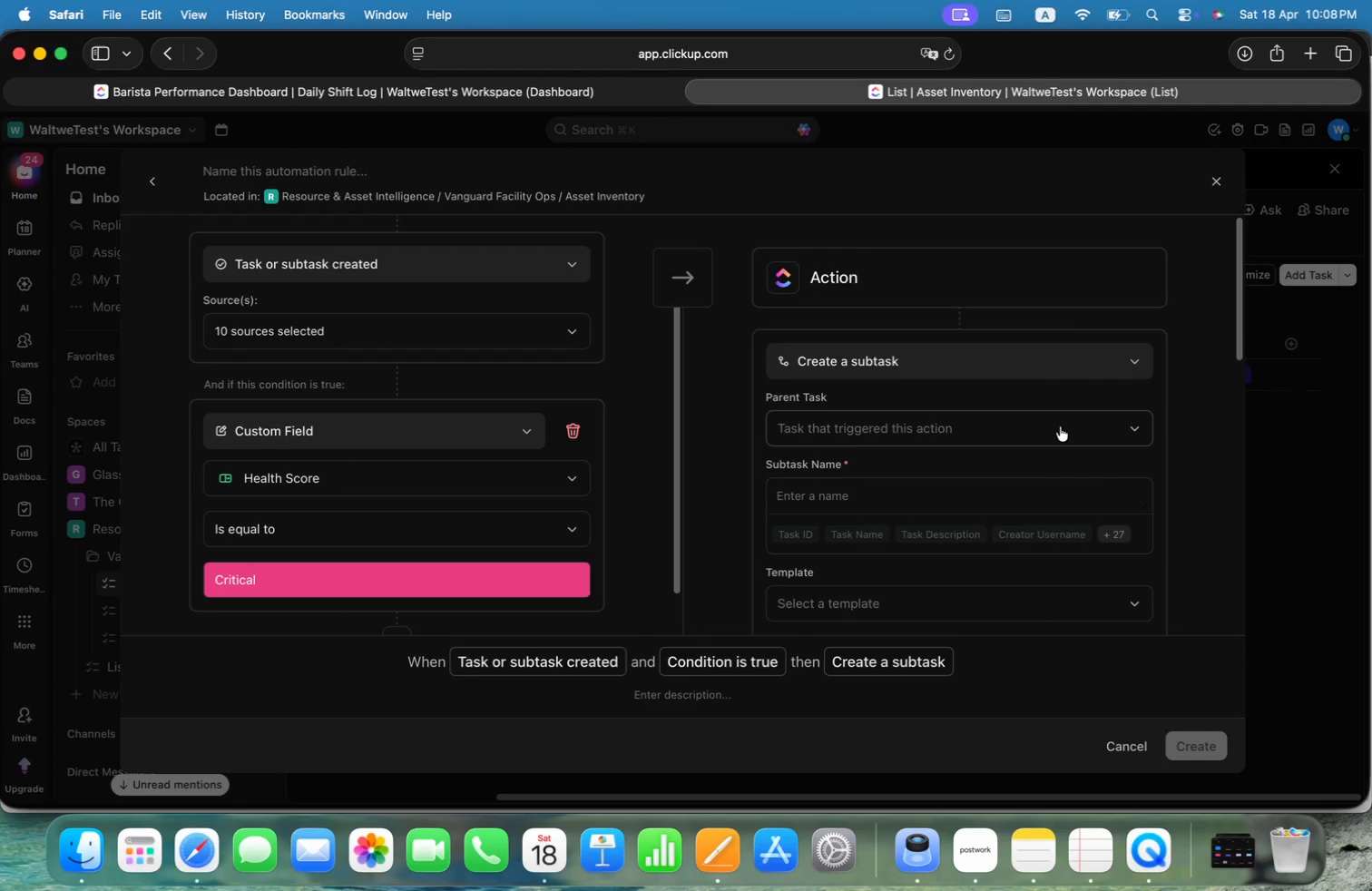 
left_click([1135, 426])
 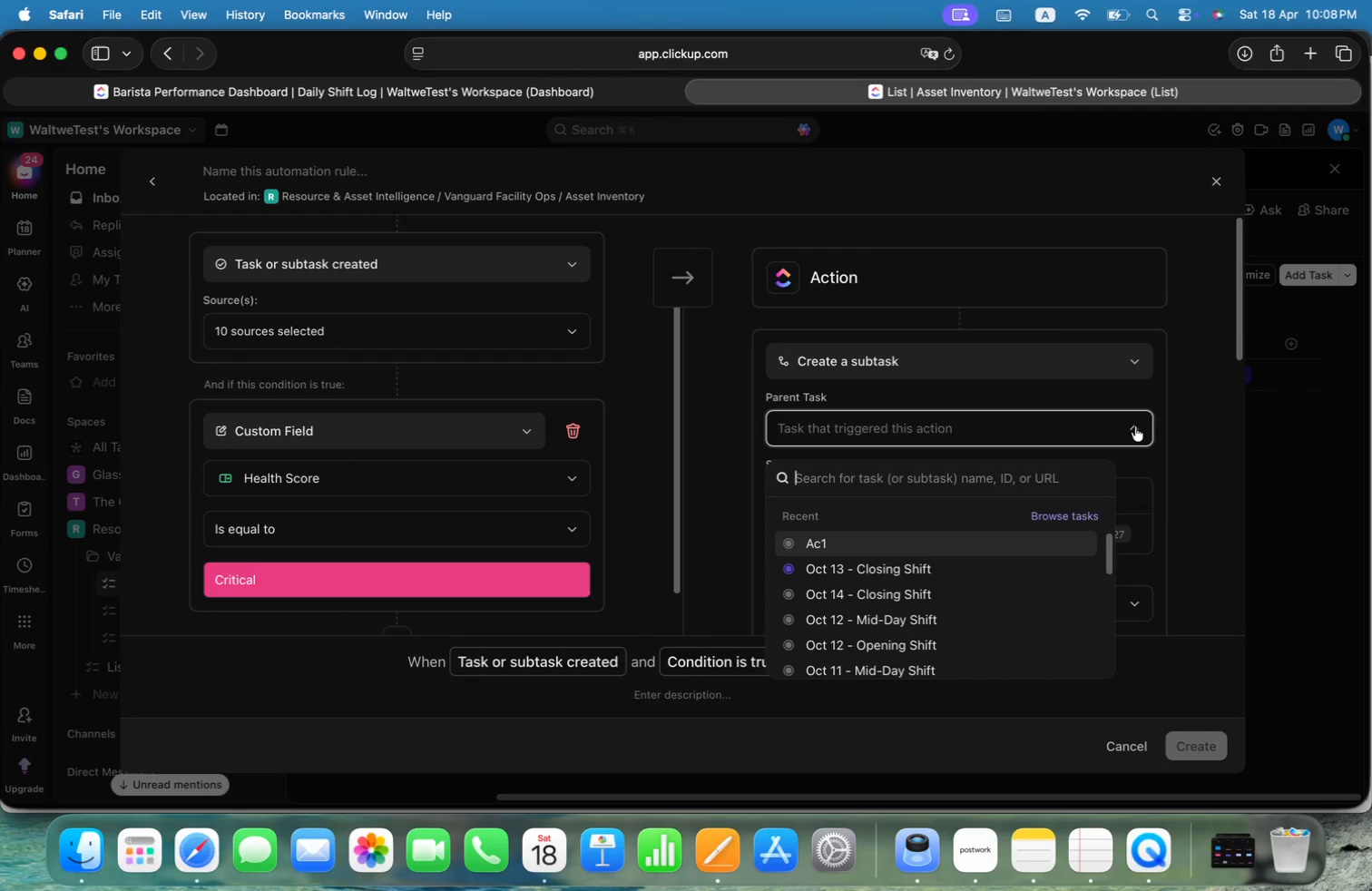 
left_click([1135, 426])
 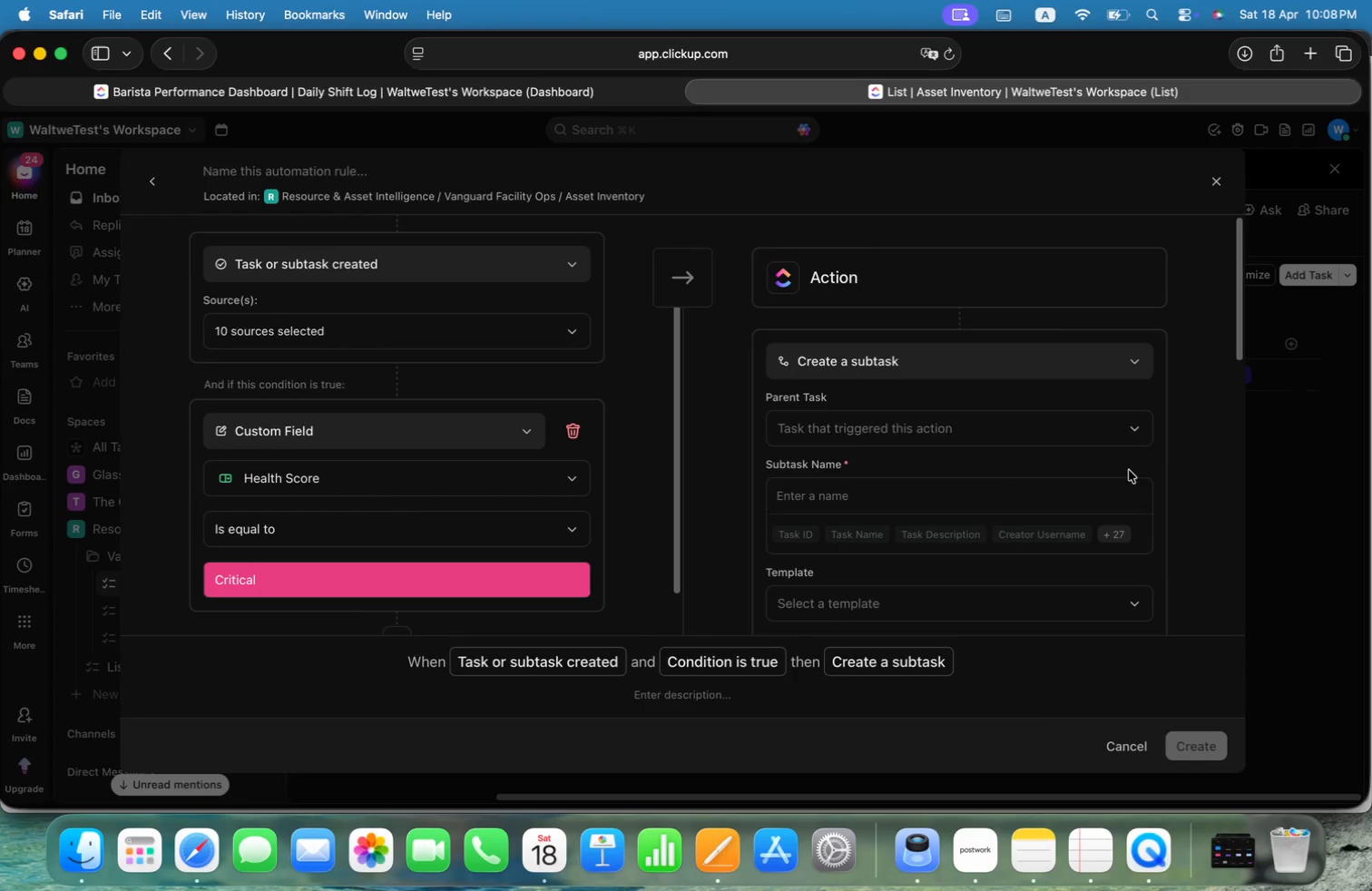 
scroll: coordinate [1124, 485], scroll_direction: down, amount: 3.0
 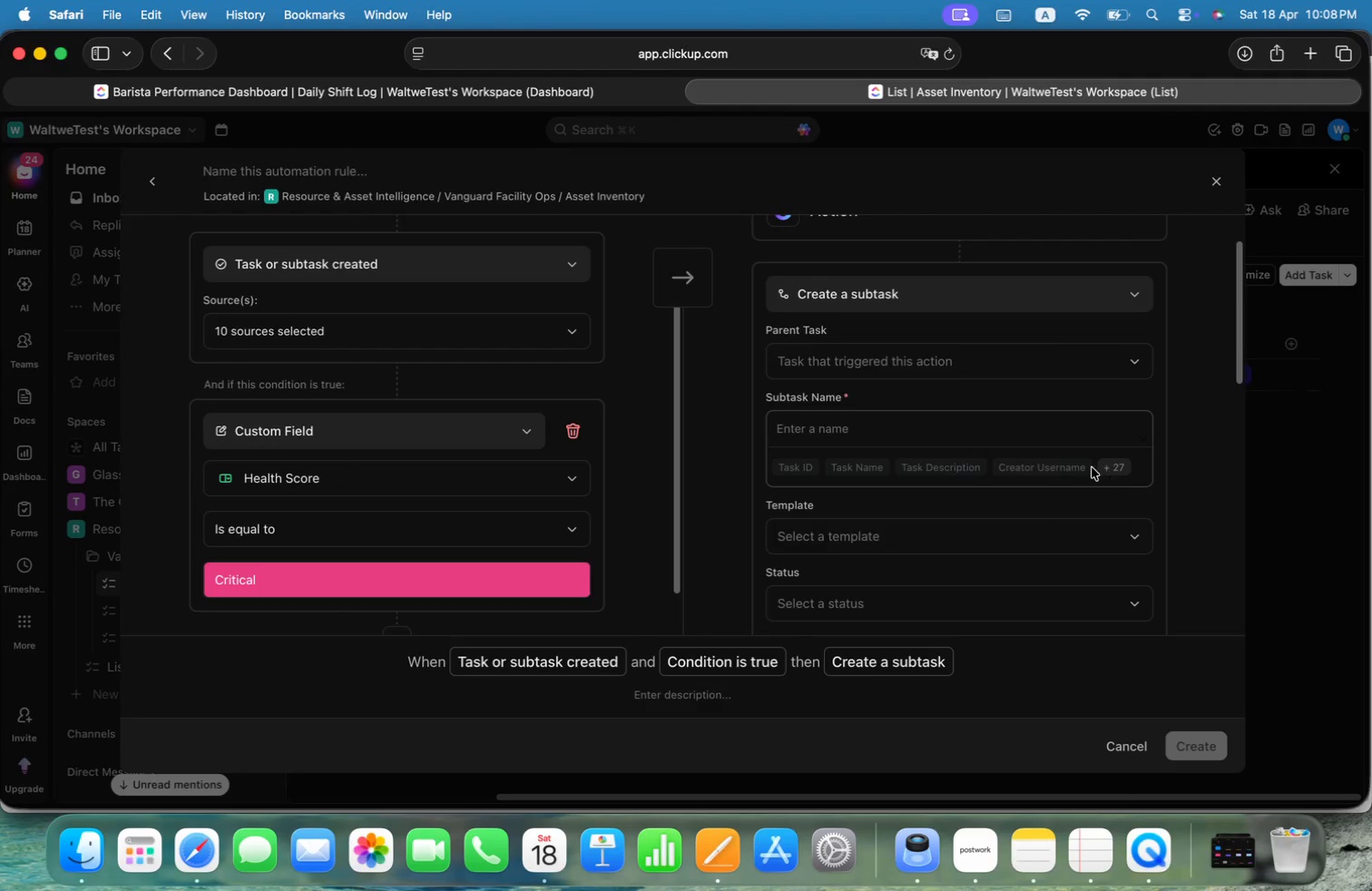 
key(Meta+CommandLeft)
 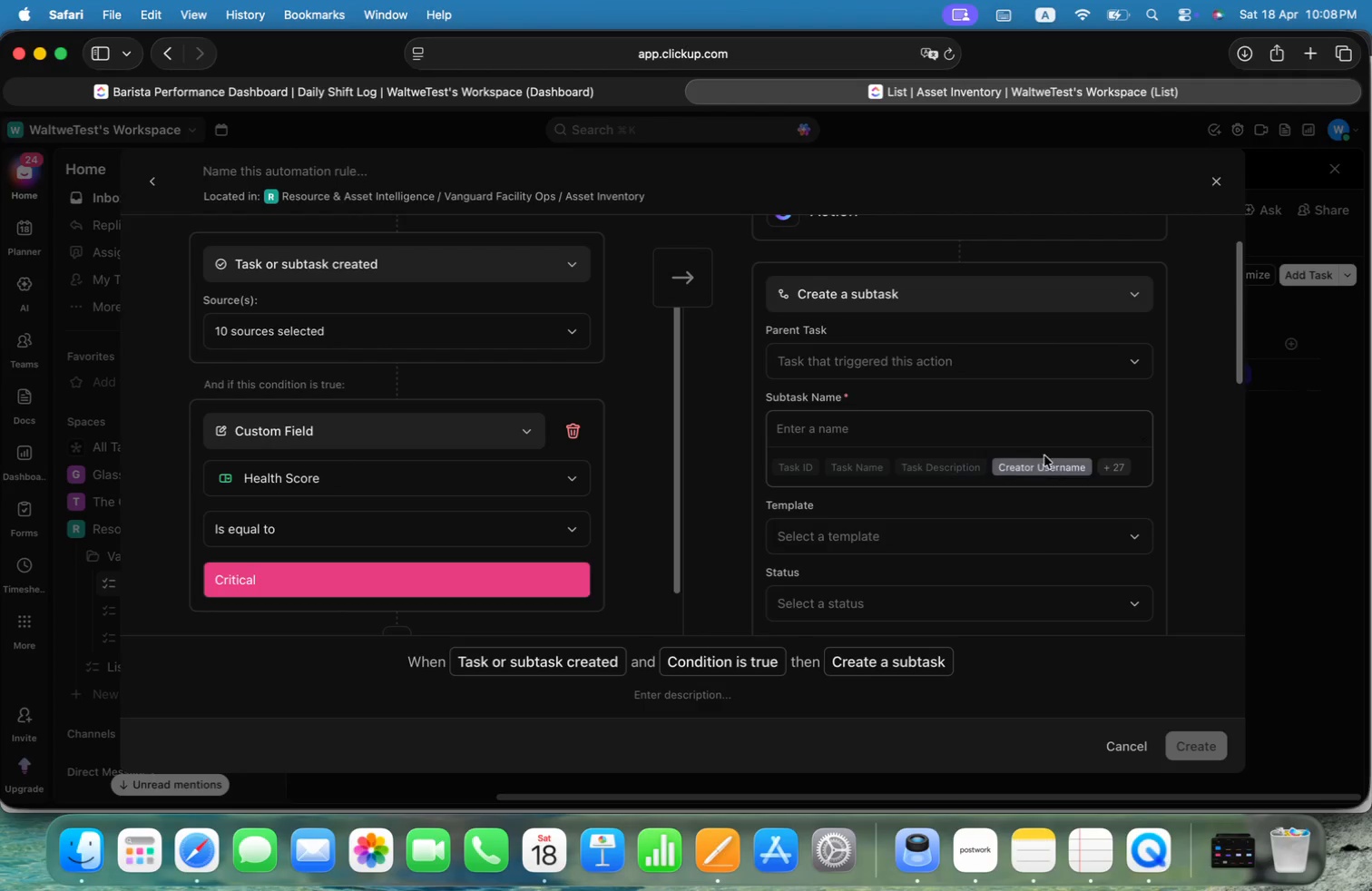 
key(Meta+Tab)